 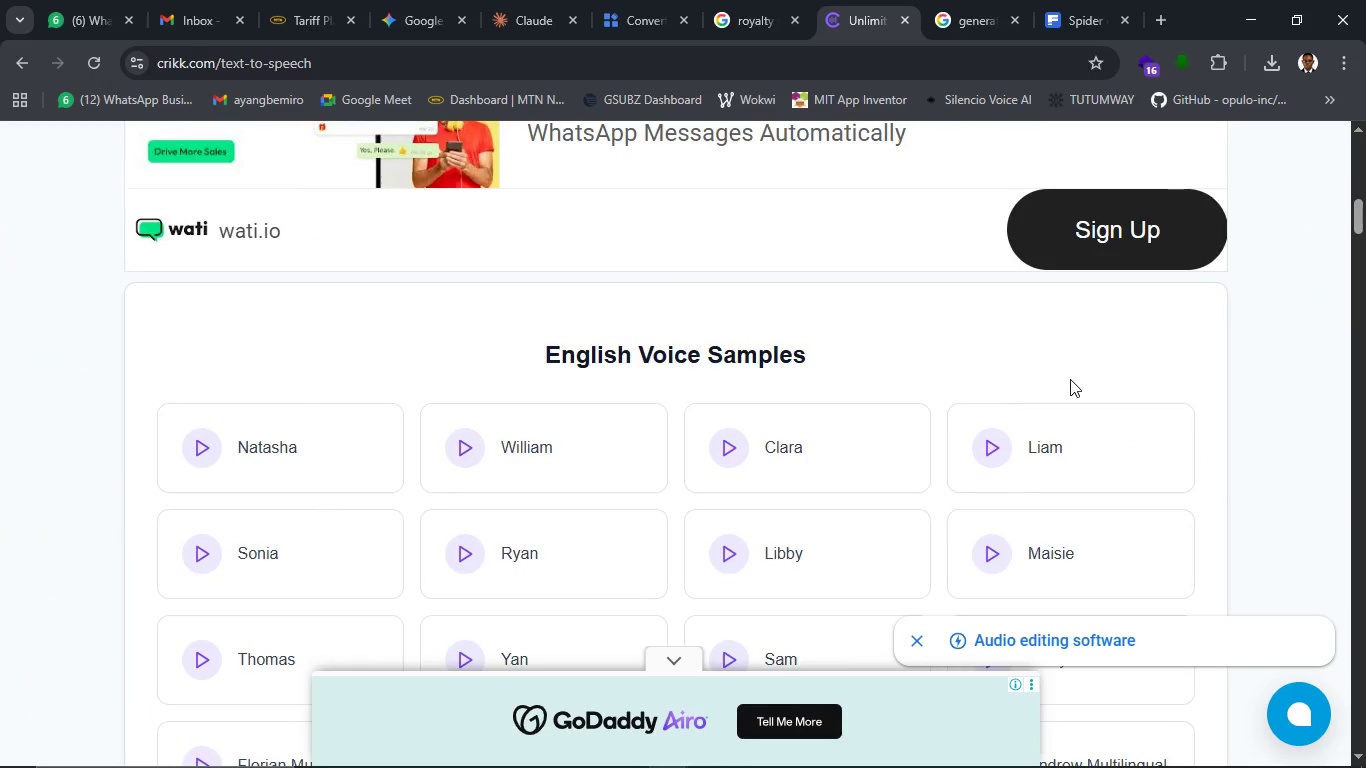 
left_click([467, 342])
 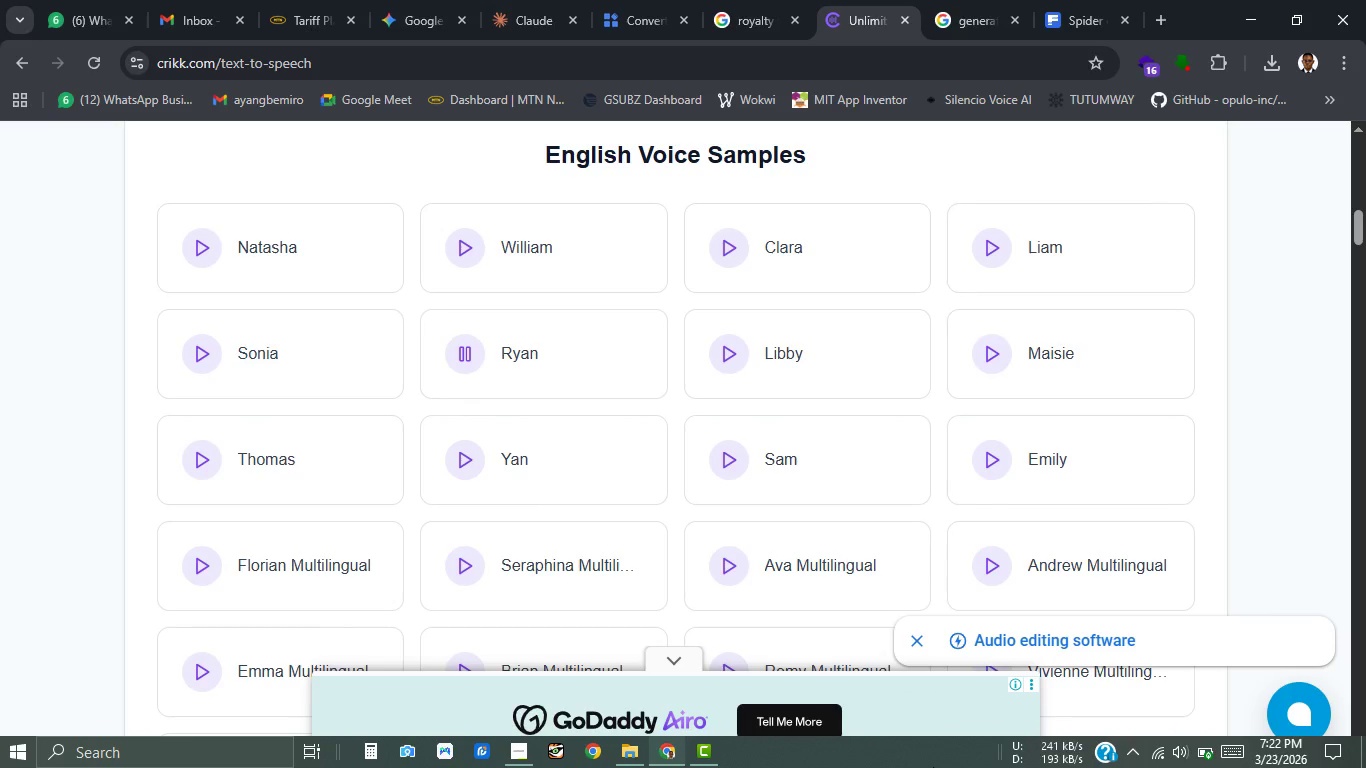 
wait(14.83)
 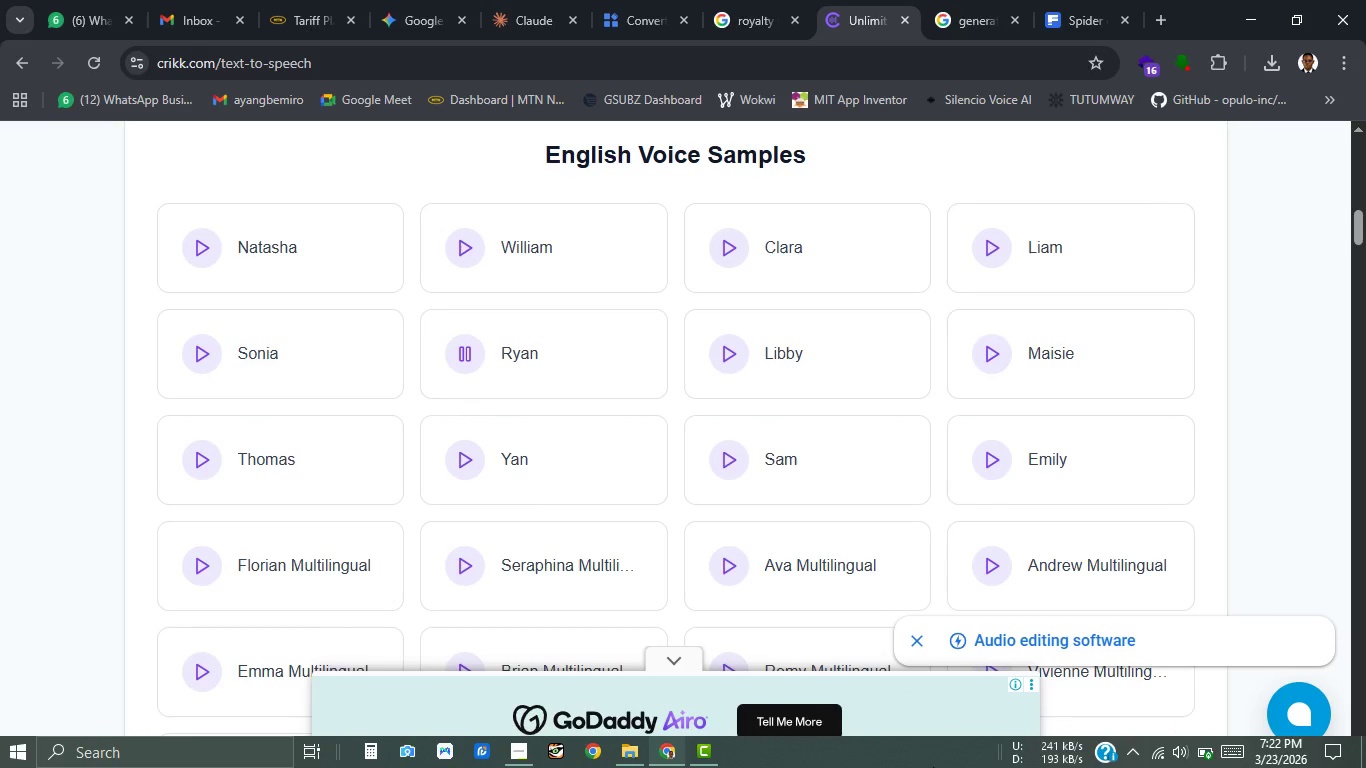 
scroll: coordinate [477, 500], scroll_direction: down, amount: 2.0
 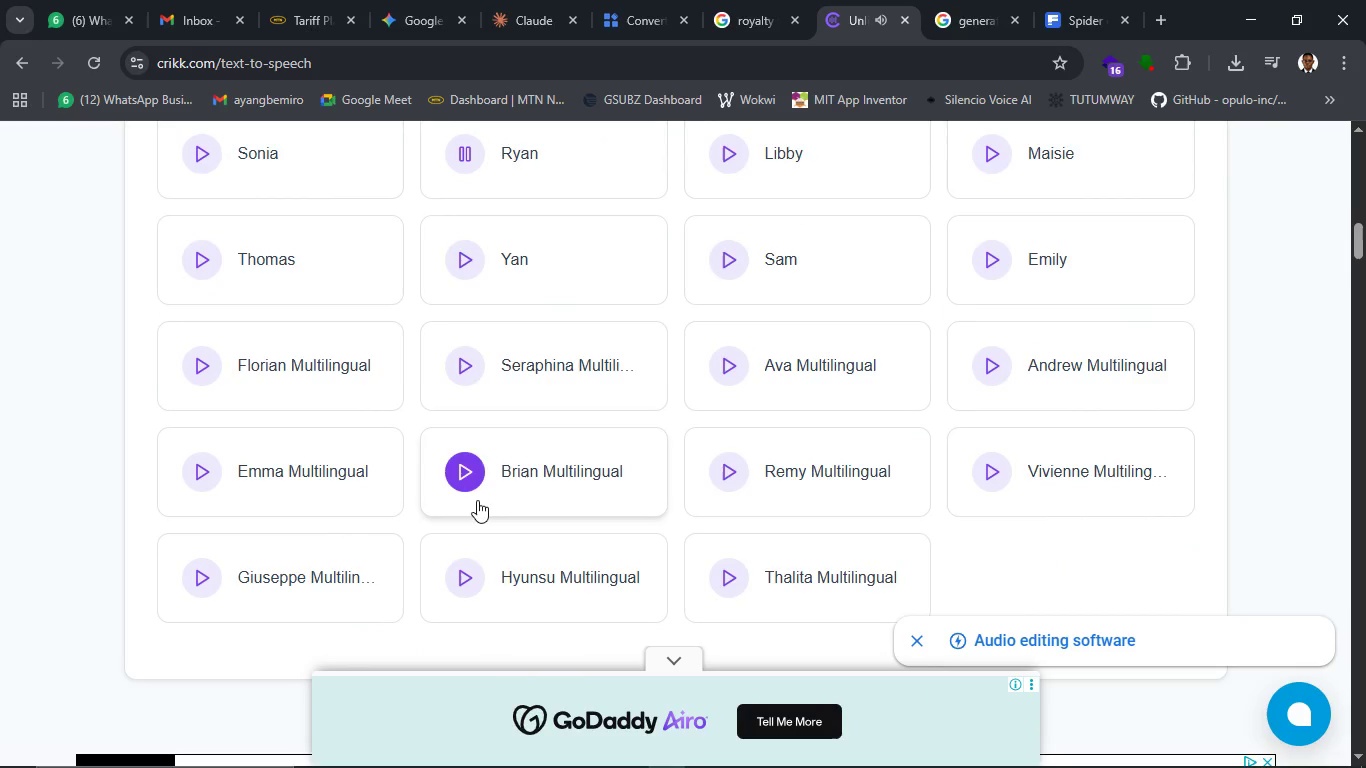 
scroll: coordinate [477, 500], scroll_direction: up, amount: 3.0
 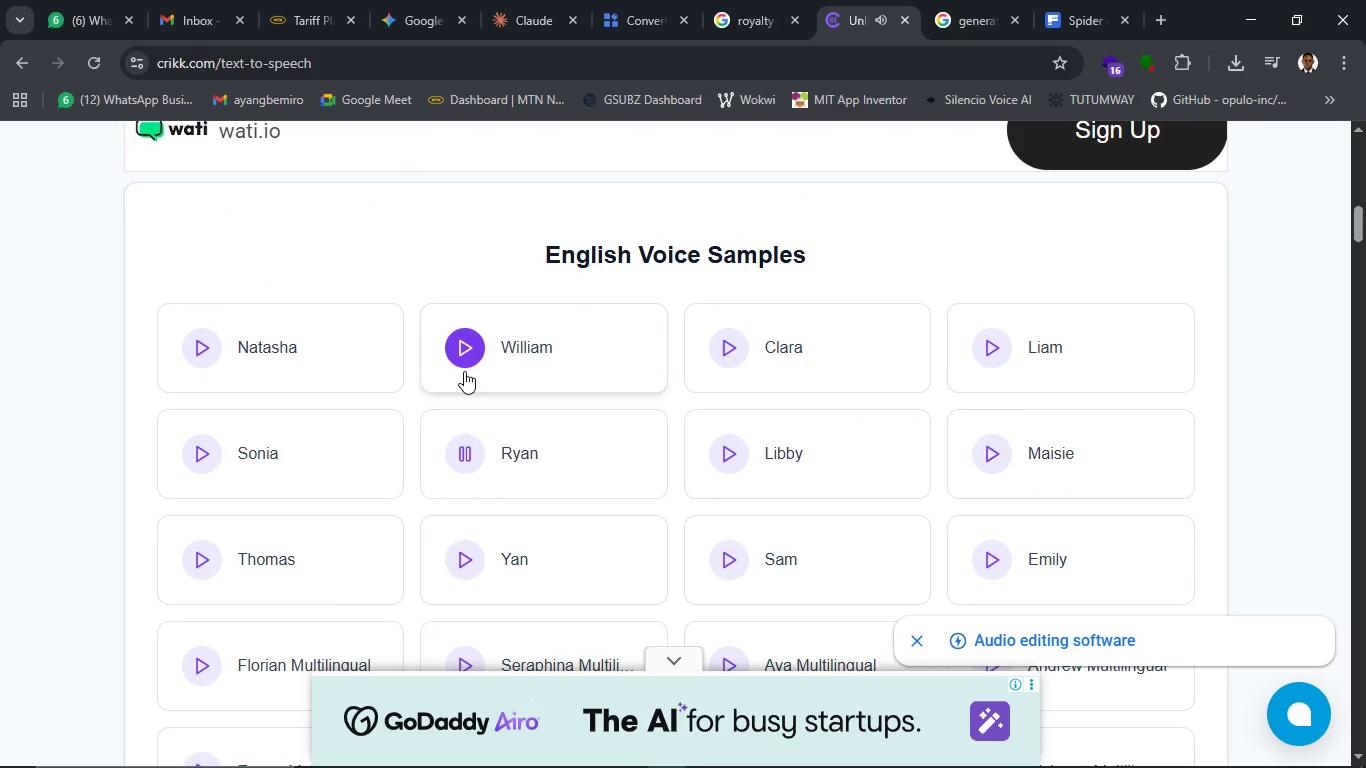 
left_click([467, 358])
 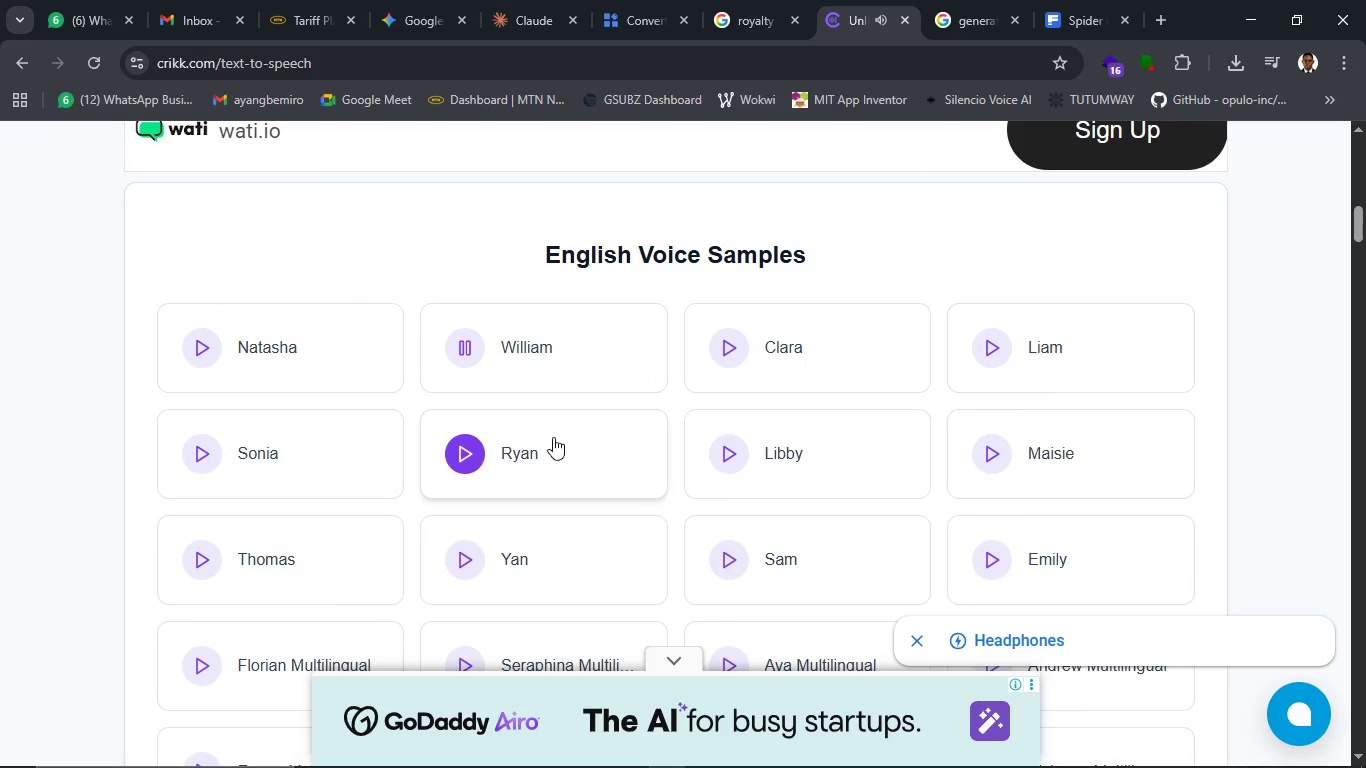 
wait(7.34)
 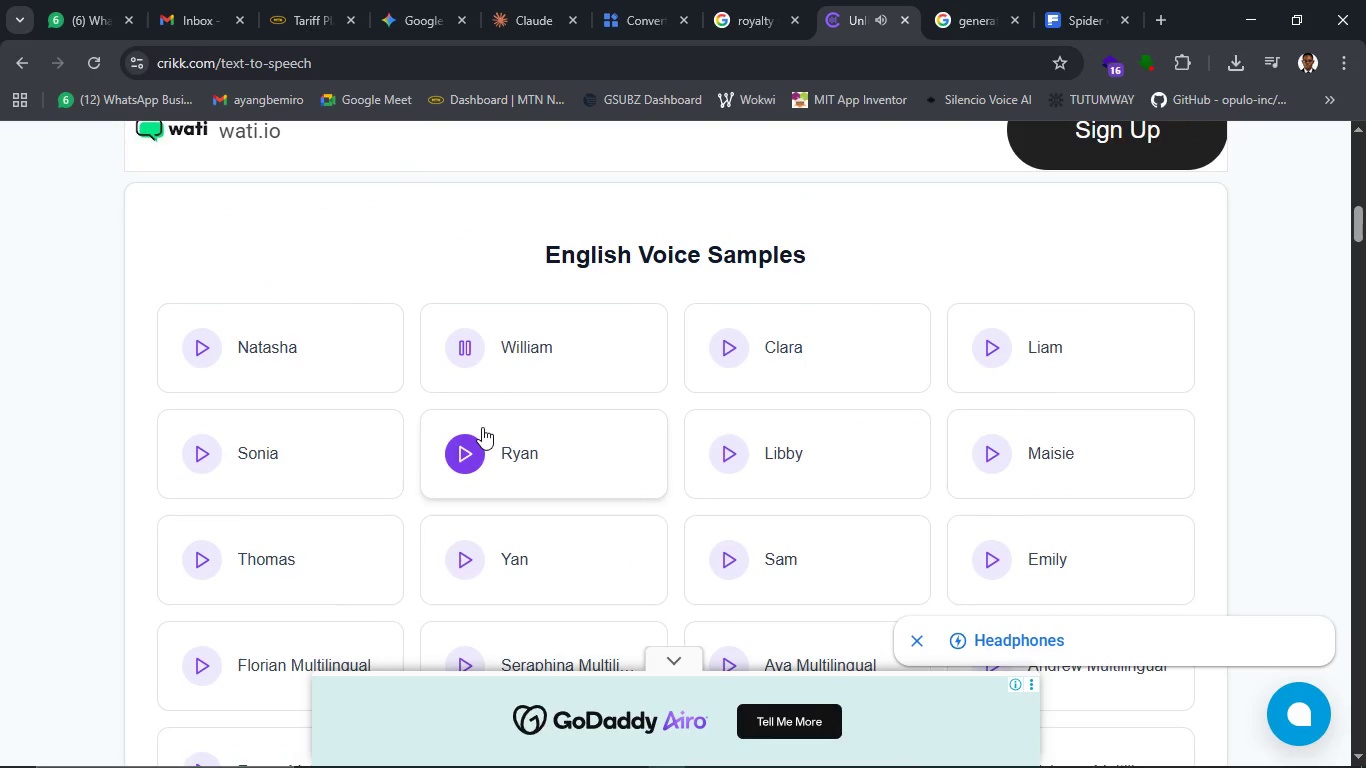 
left_click([994, 347])
 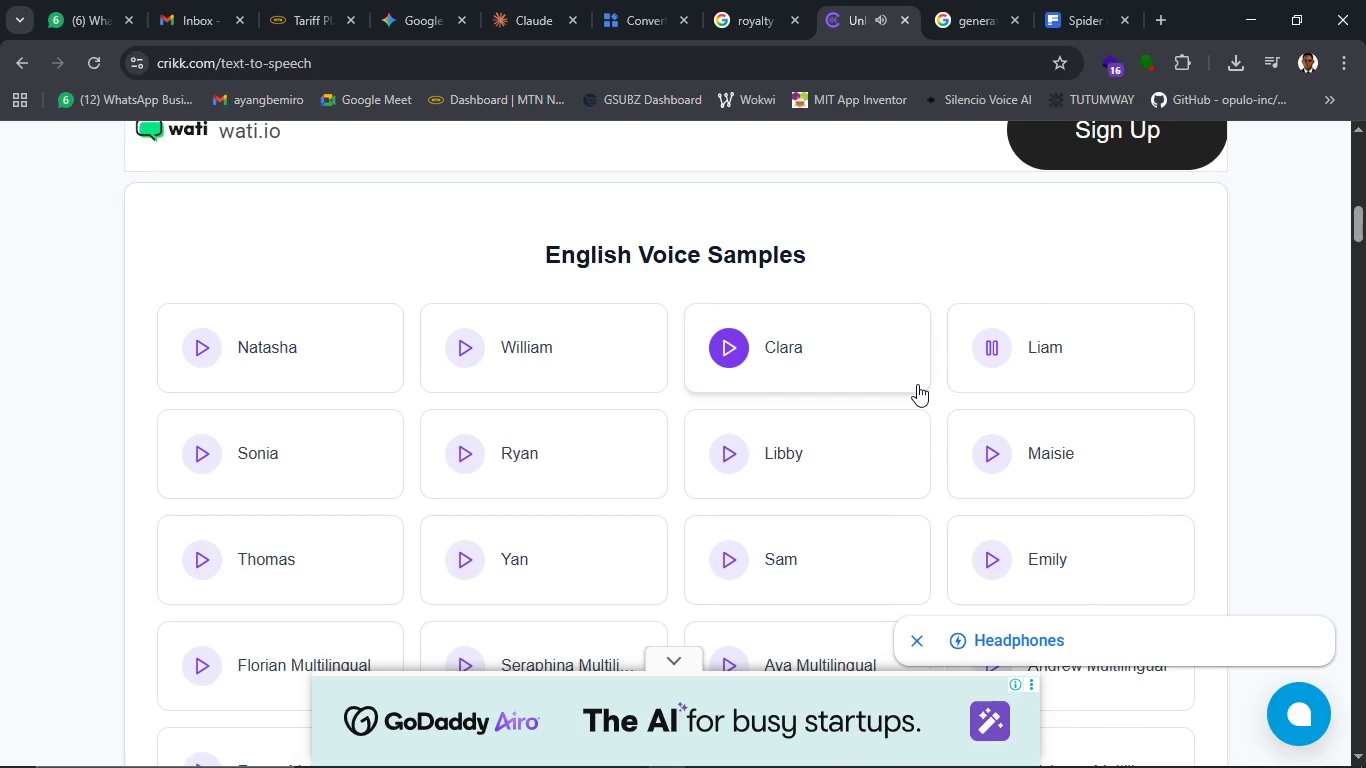 
wait(10.12)
 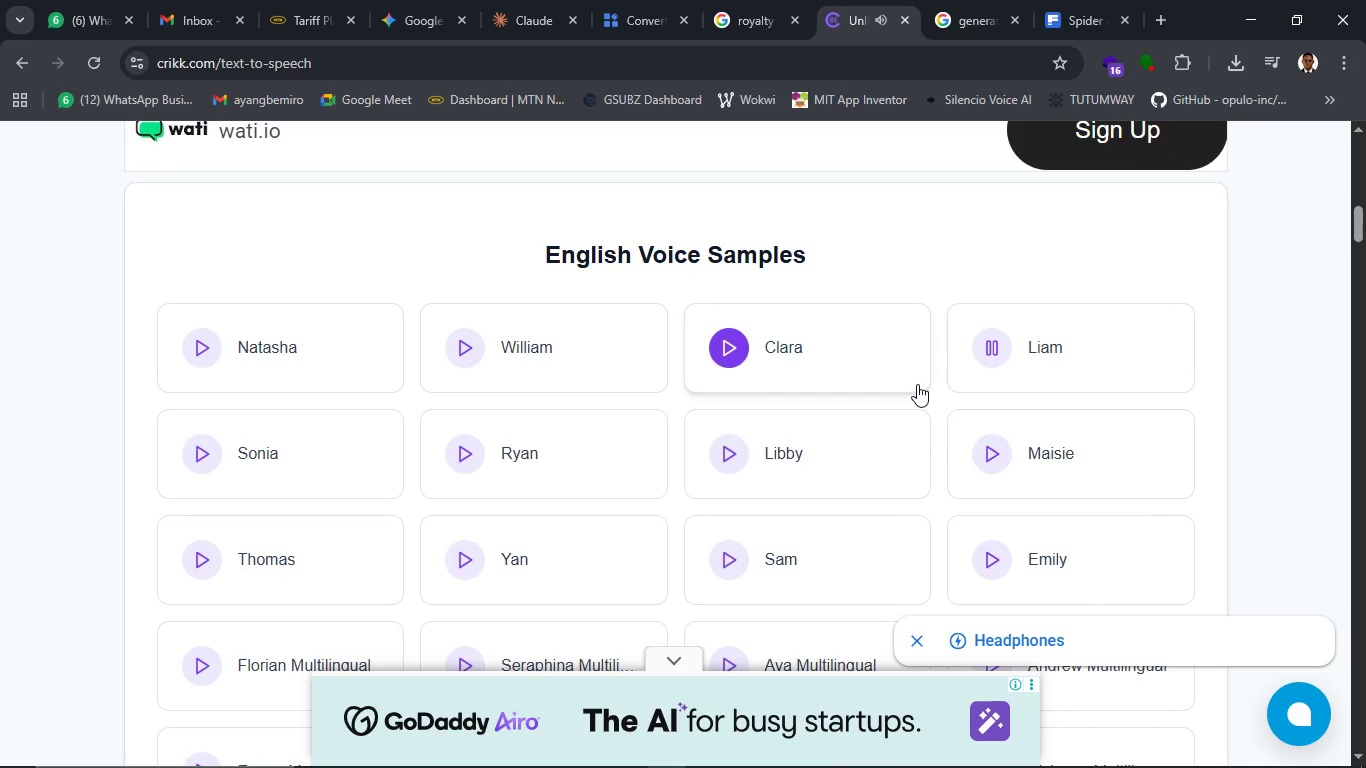 
left_click([489, 565])
 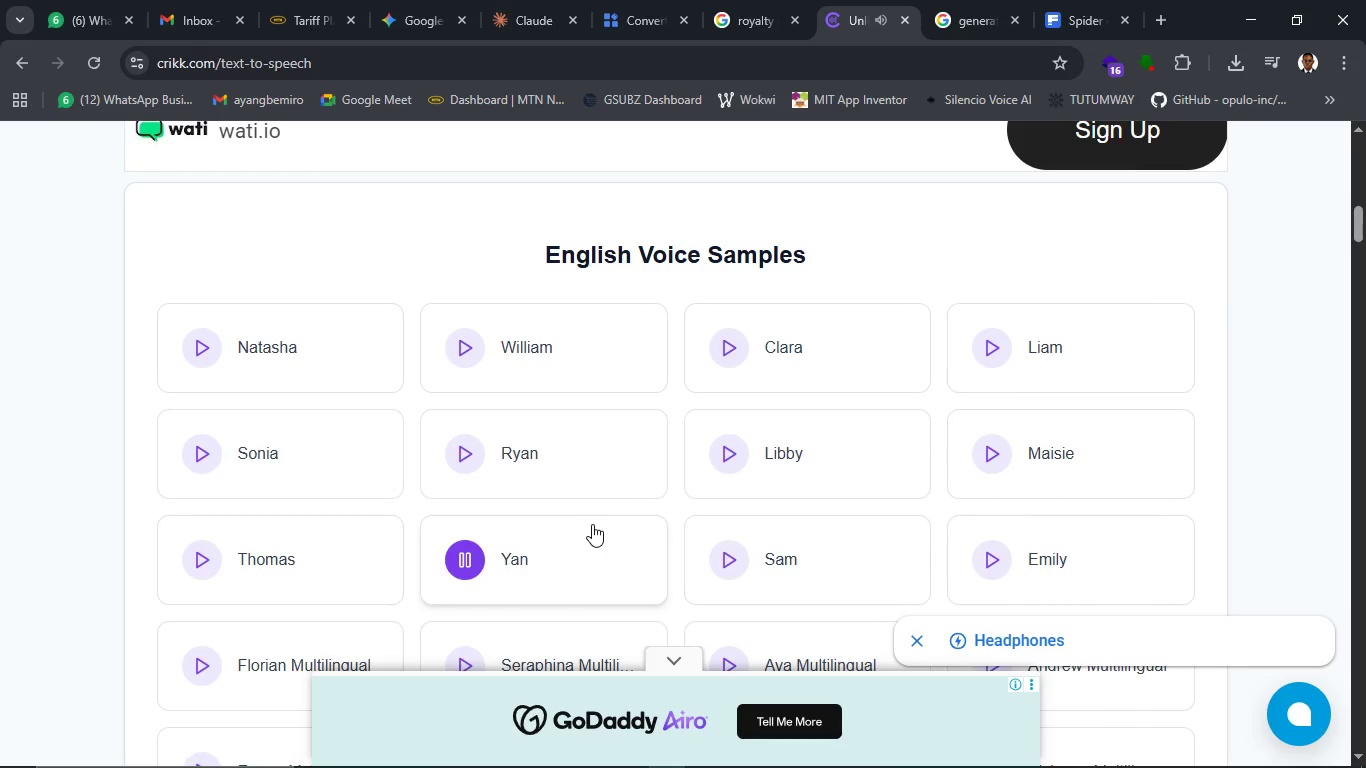 
scroll: coordinate [592, 524], scroll_direction: down, amount: 4.0
 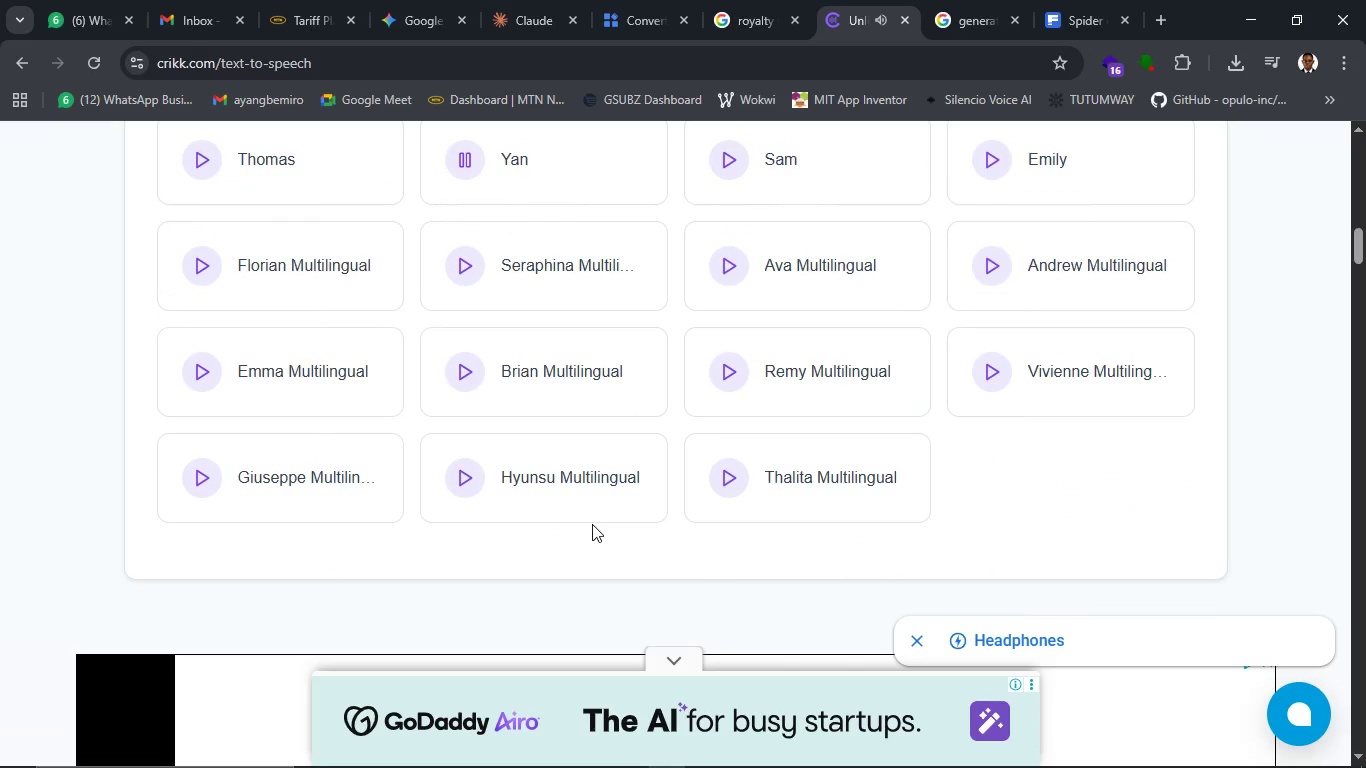 
scroll: coordinate [592, 524], scroll_direction: up, amount: 4.0
 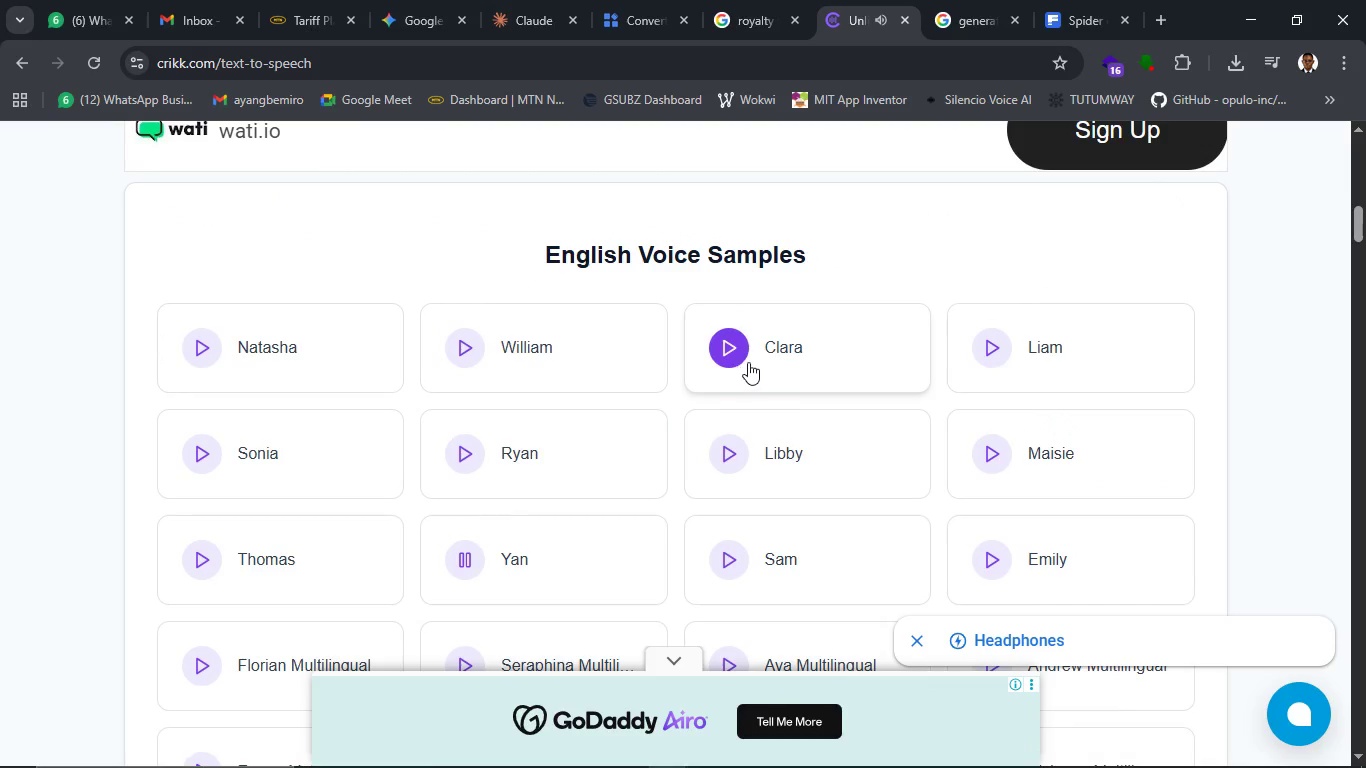 
left_click([745, 361])
 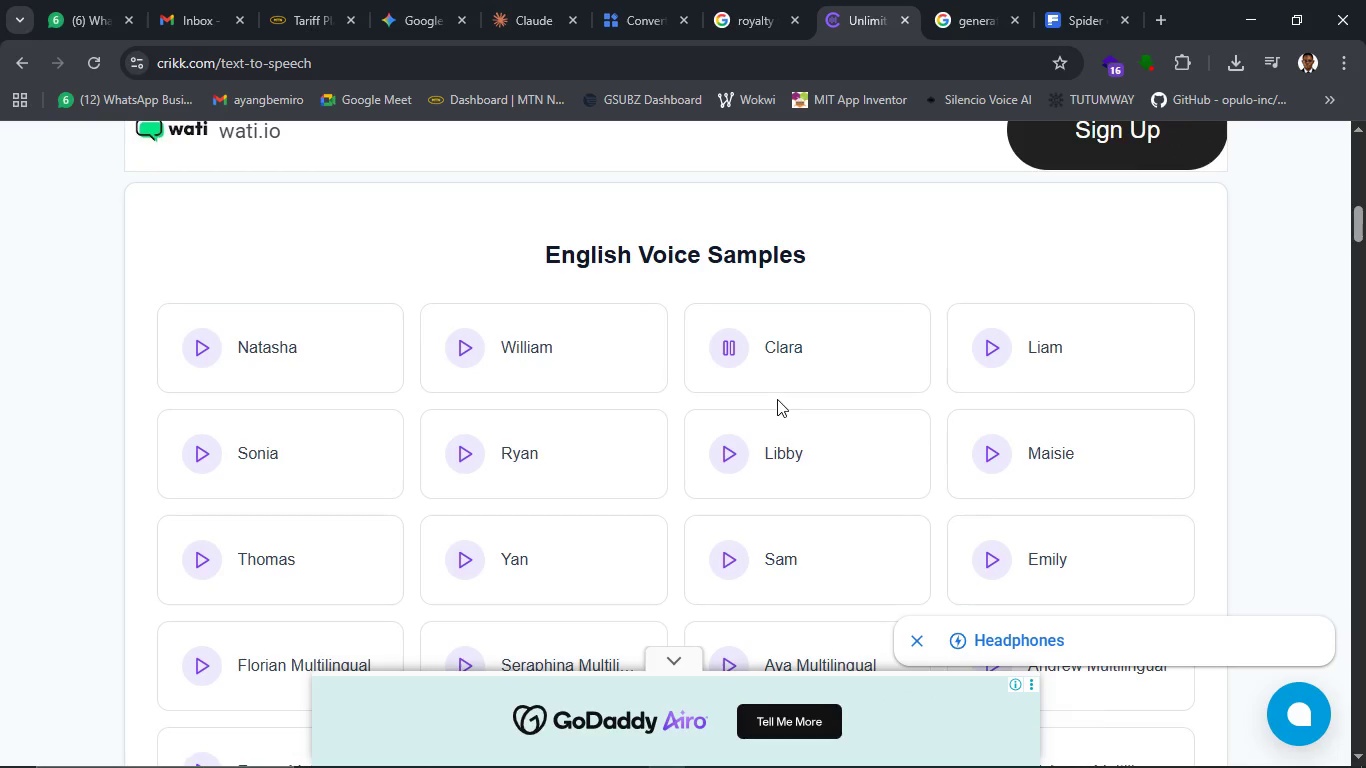 
wait(10.2)
 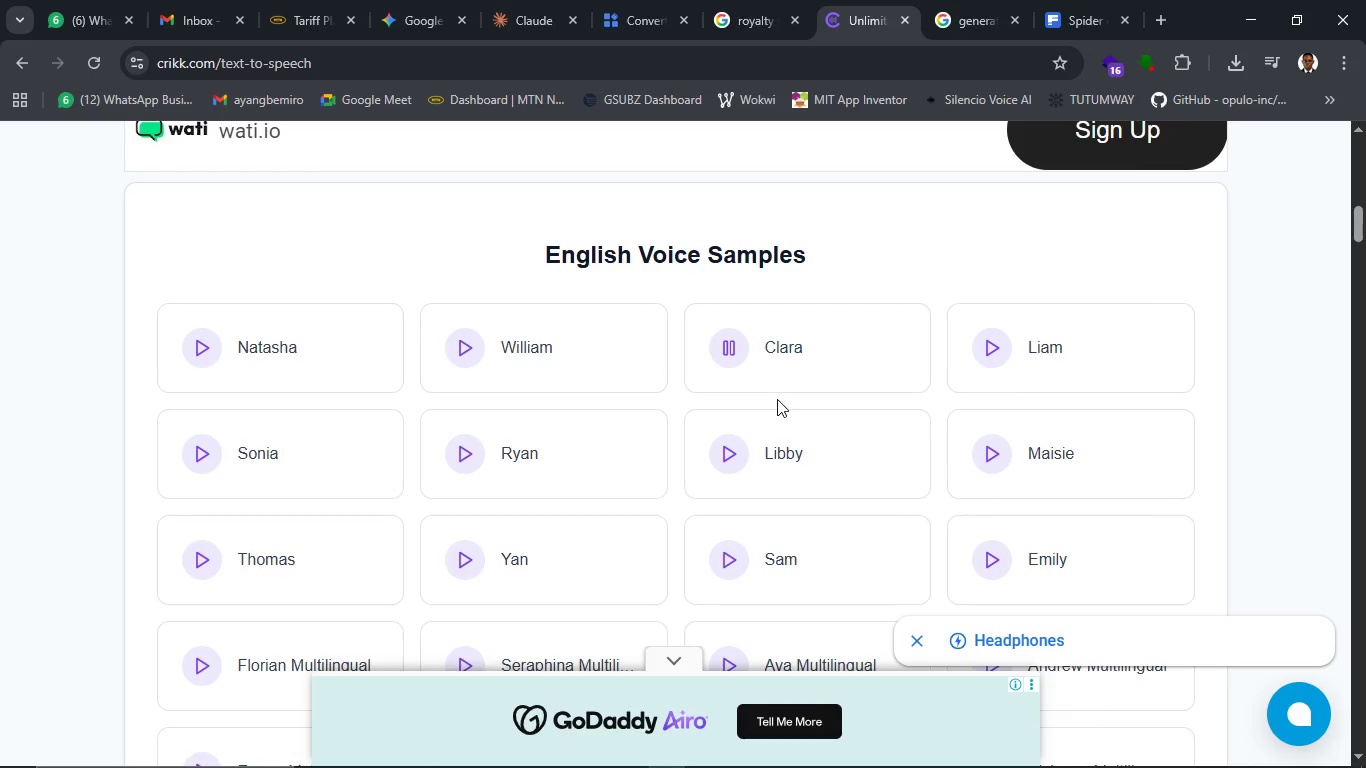 
left_click([447, 351])
 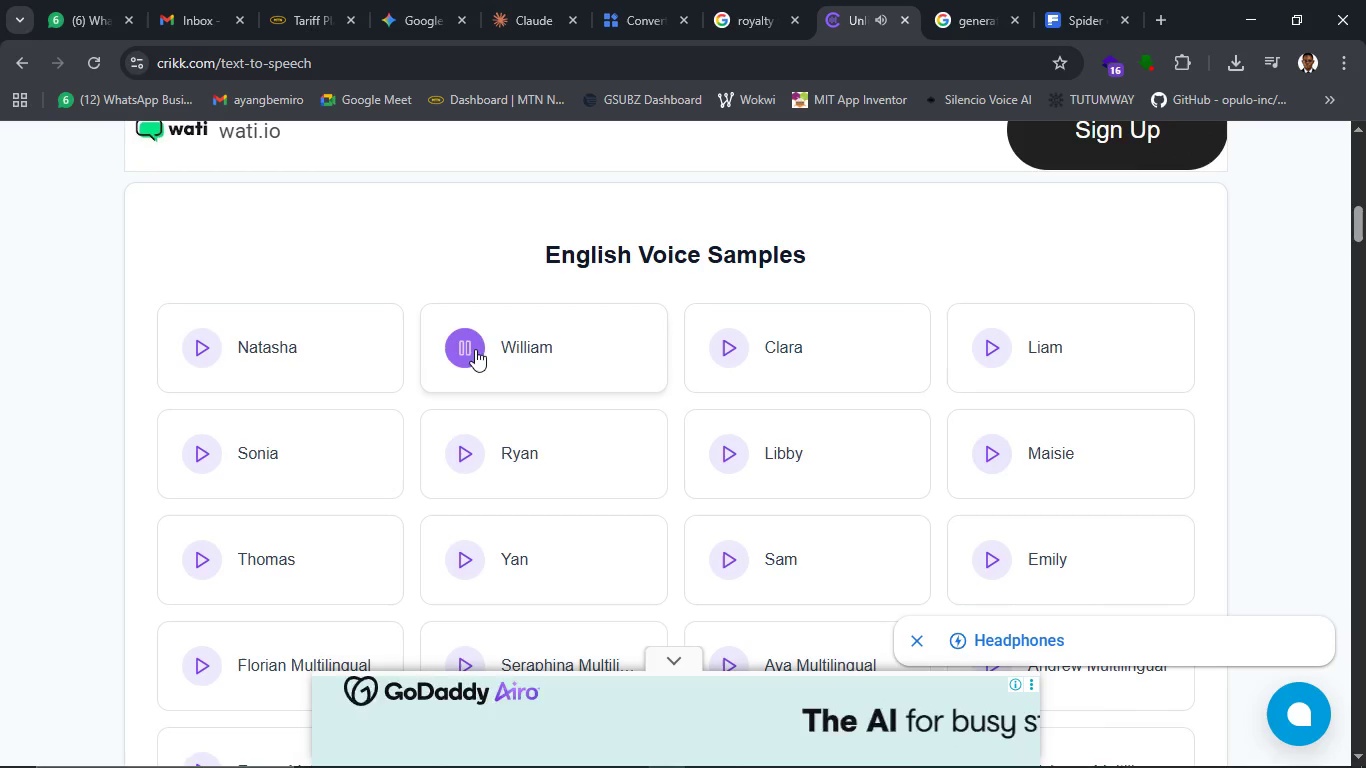 
scroll: coordinate [938, 438], scroll_direction: up, amount: 9.0
 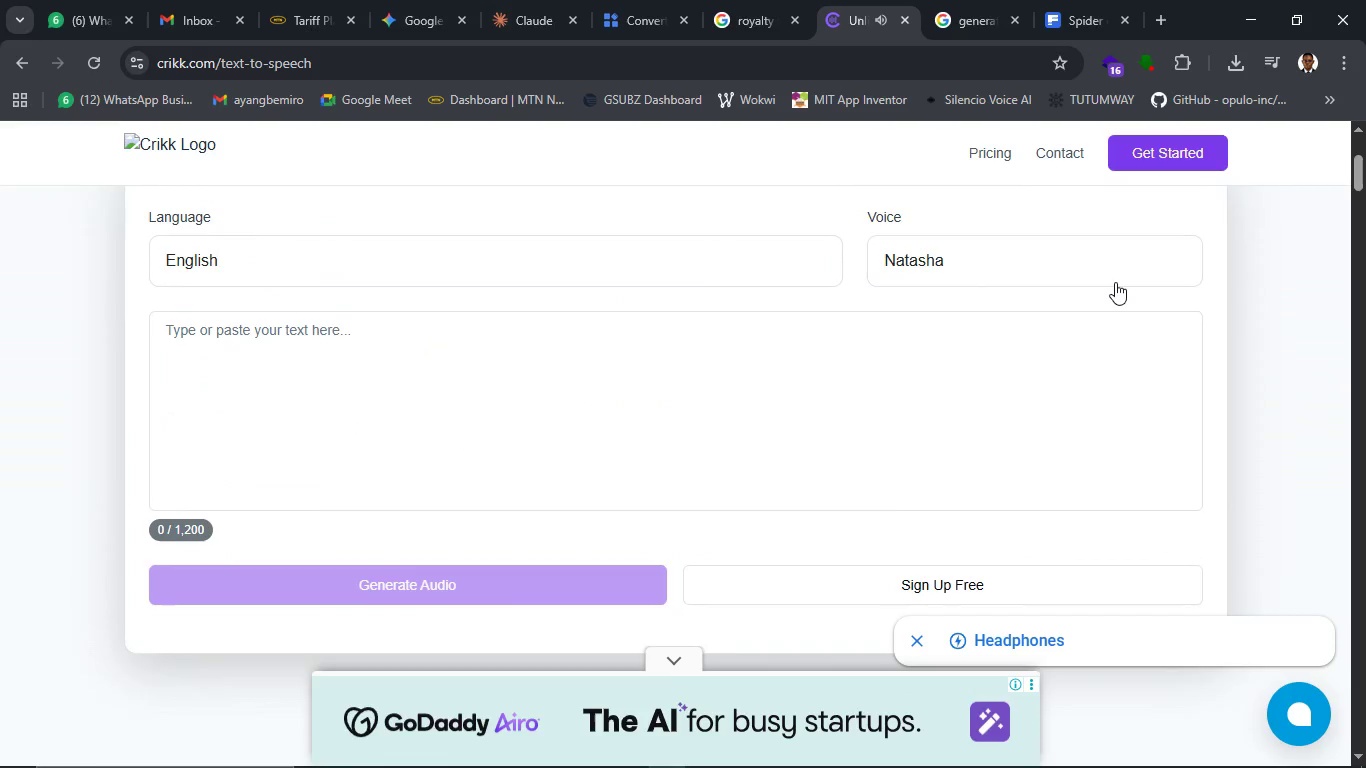 
left_click([1115, 282])
 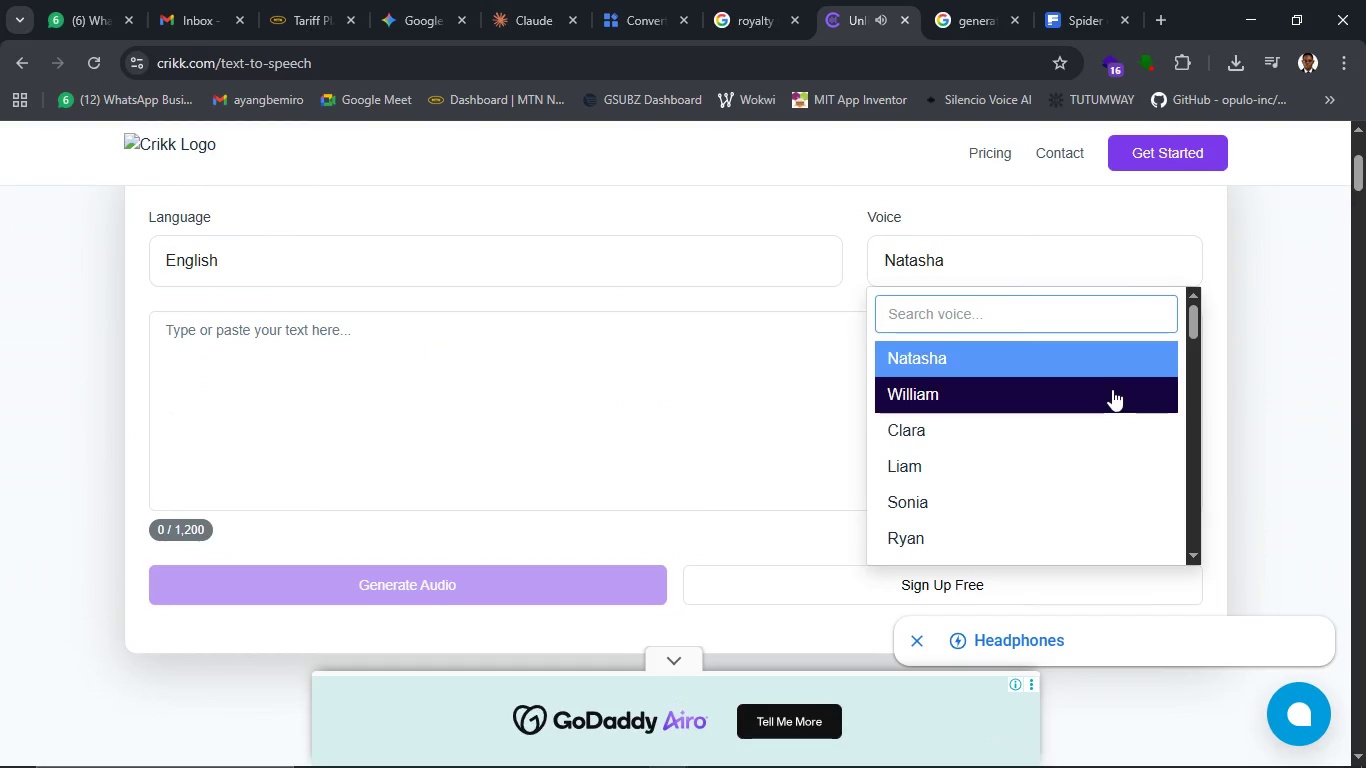 
left_click([1112, 389])
 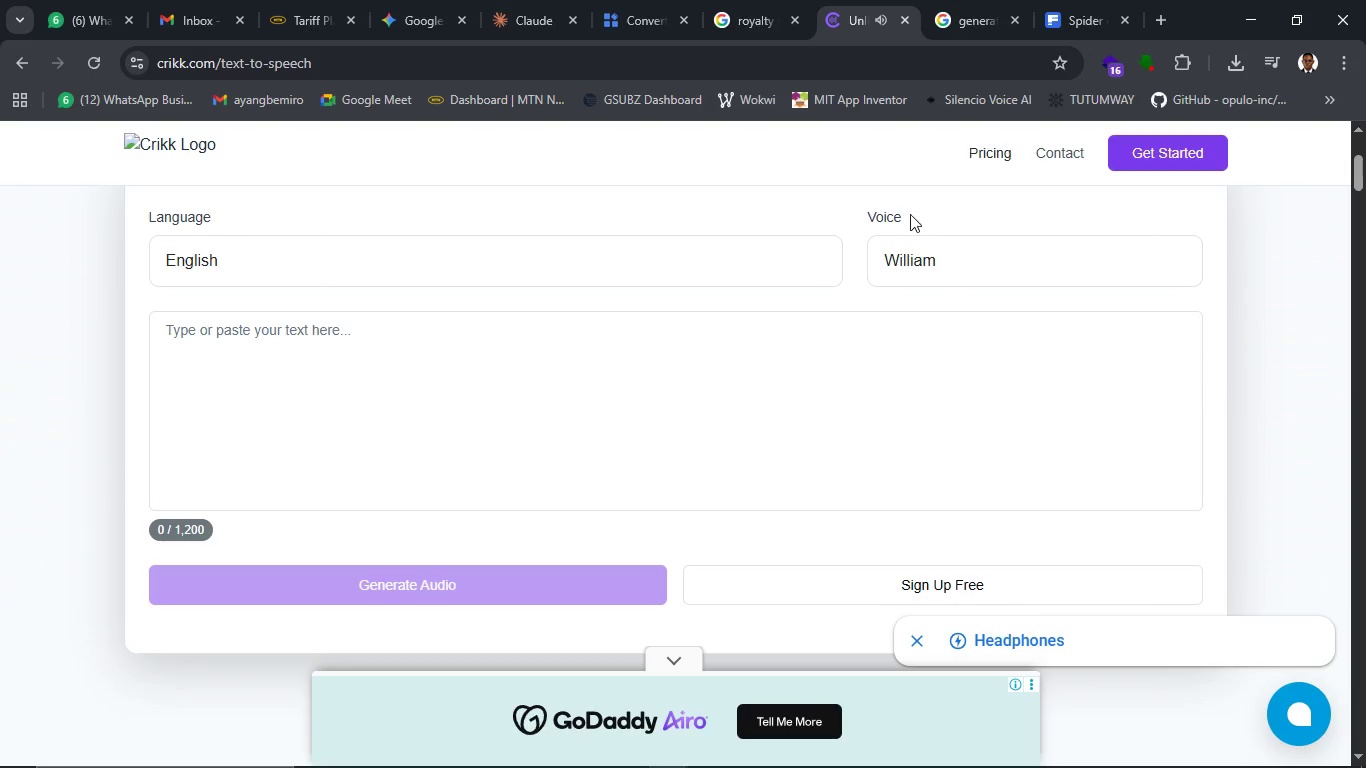 
wait(7.73)
 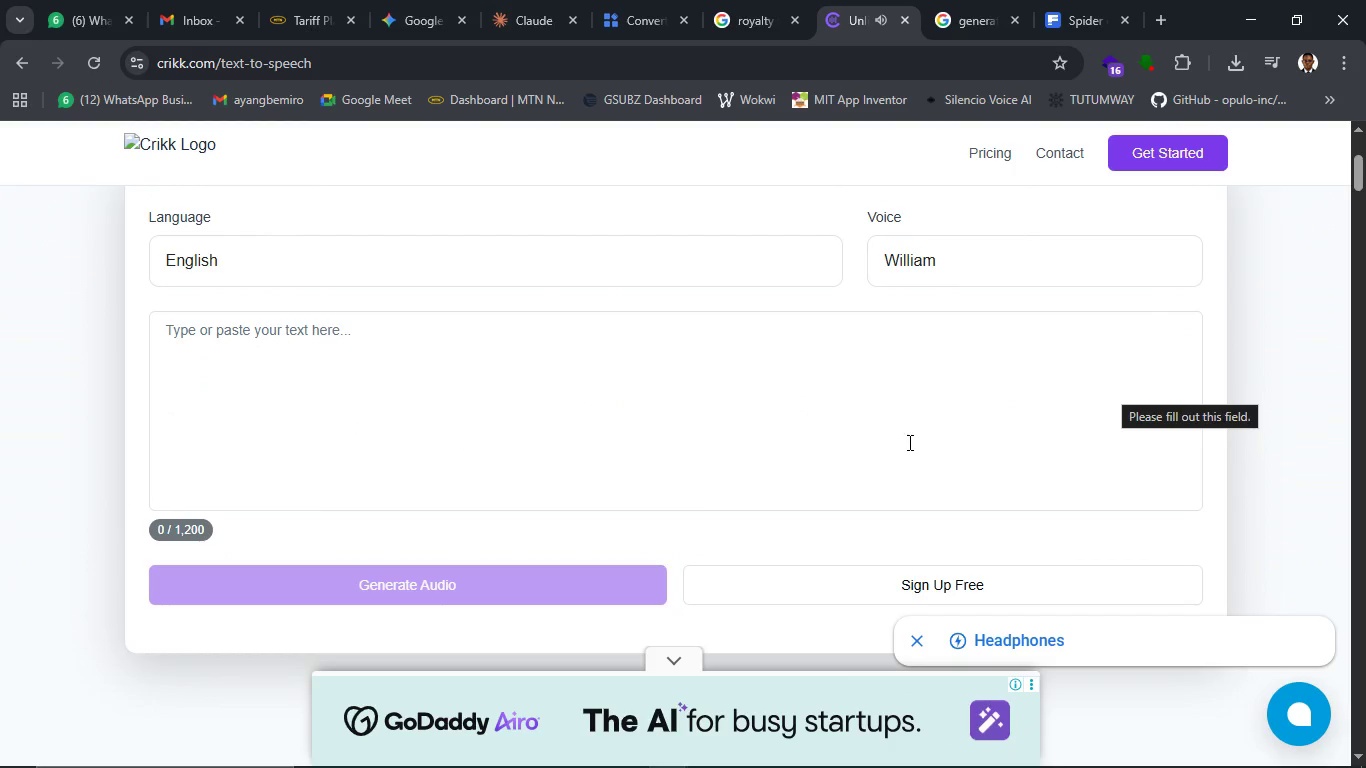 
left_click([33, 55])
 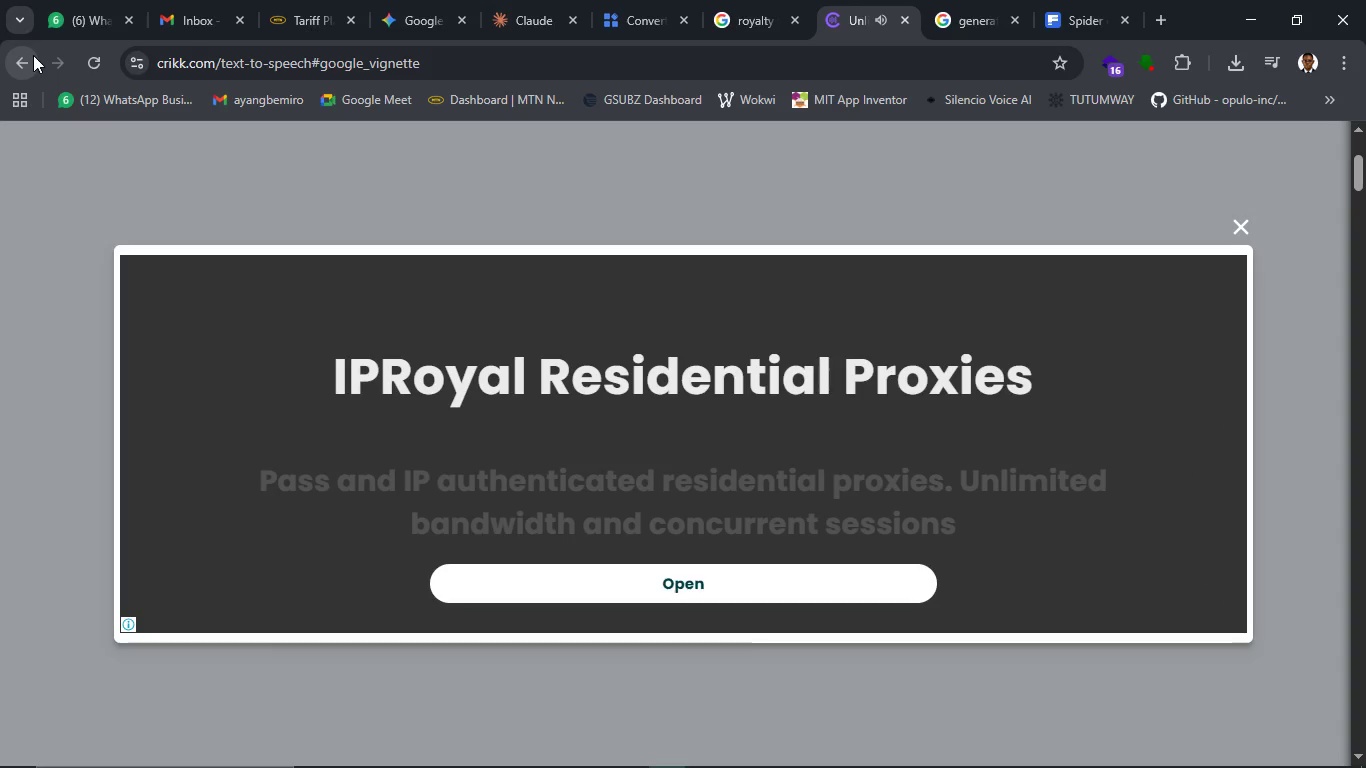 
left_click([33, 55])
 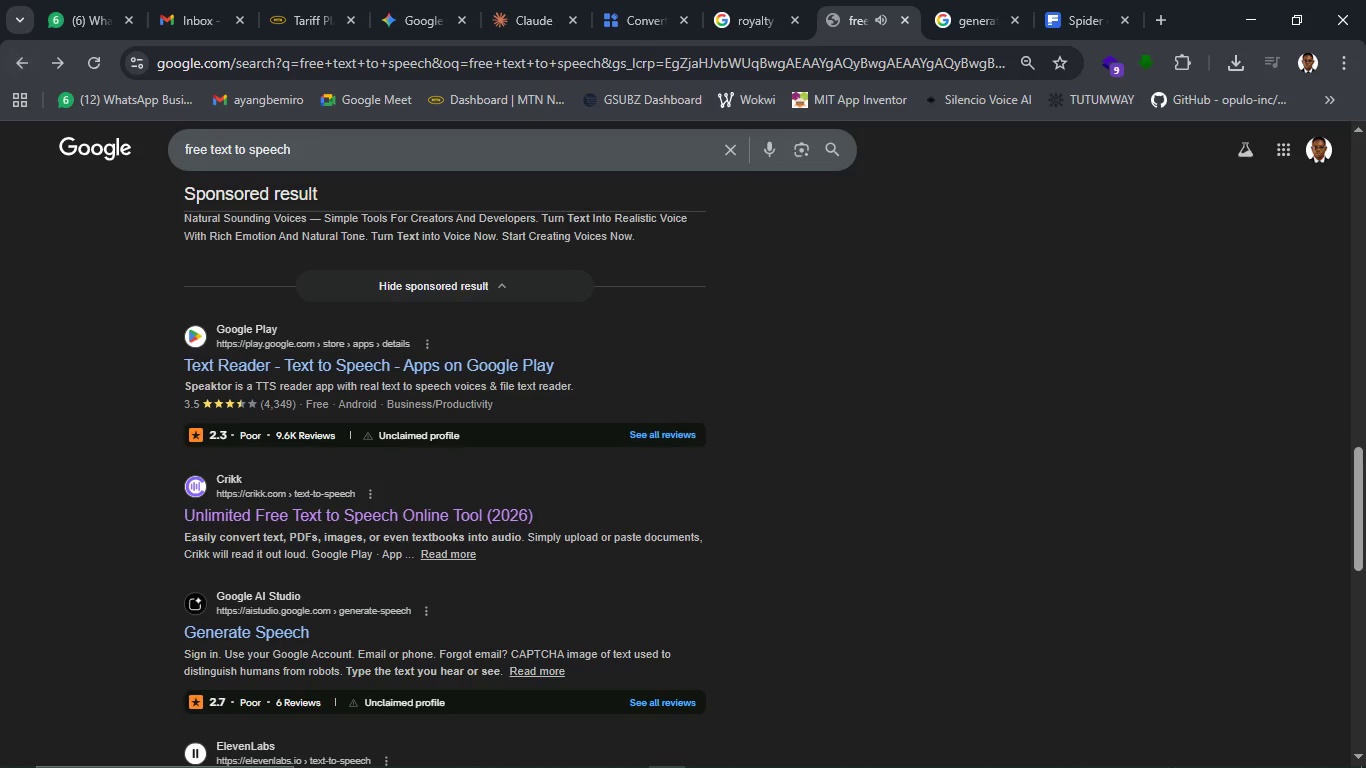 
scroll: coordinate [856, 634], scroll_direction: down, amount: 8.0
 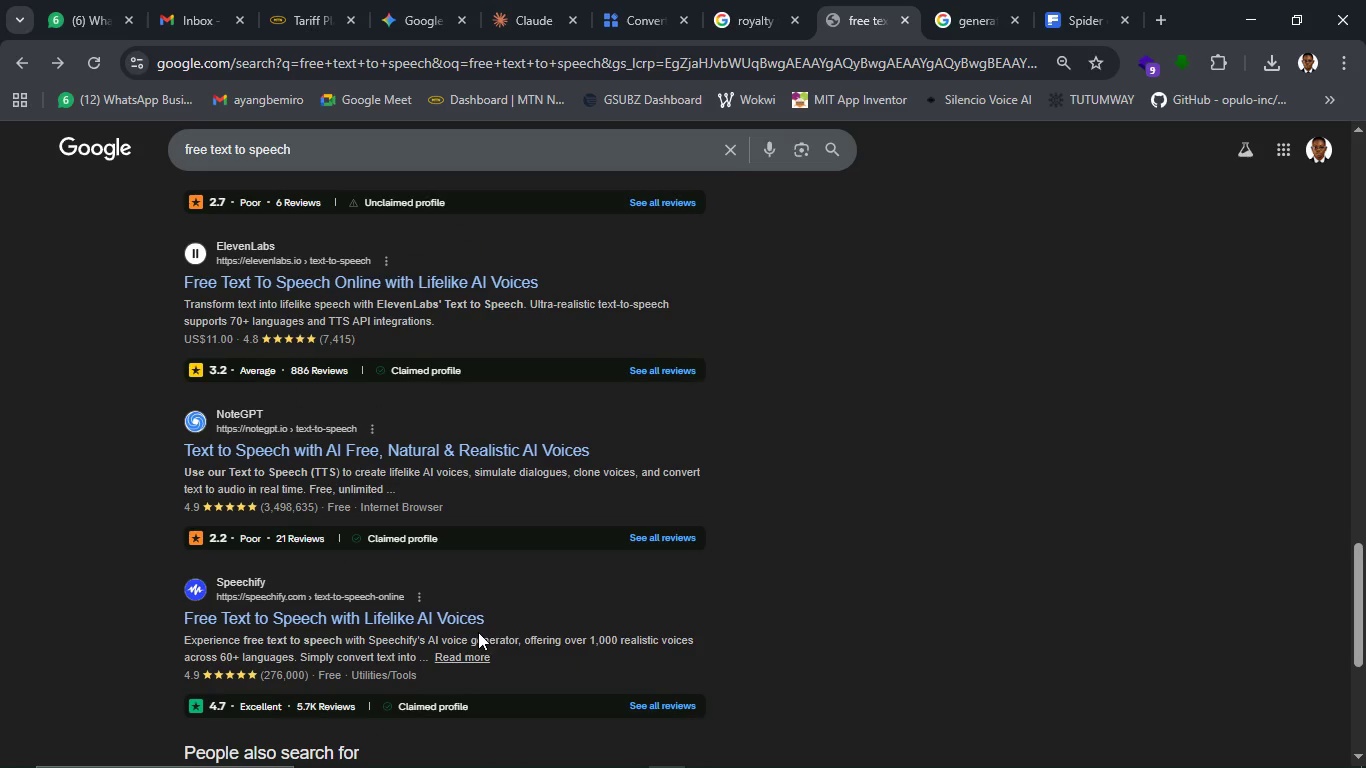 
left_click([449, 608])
 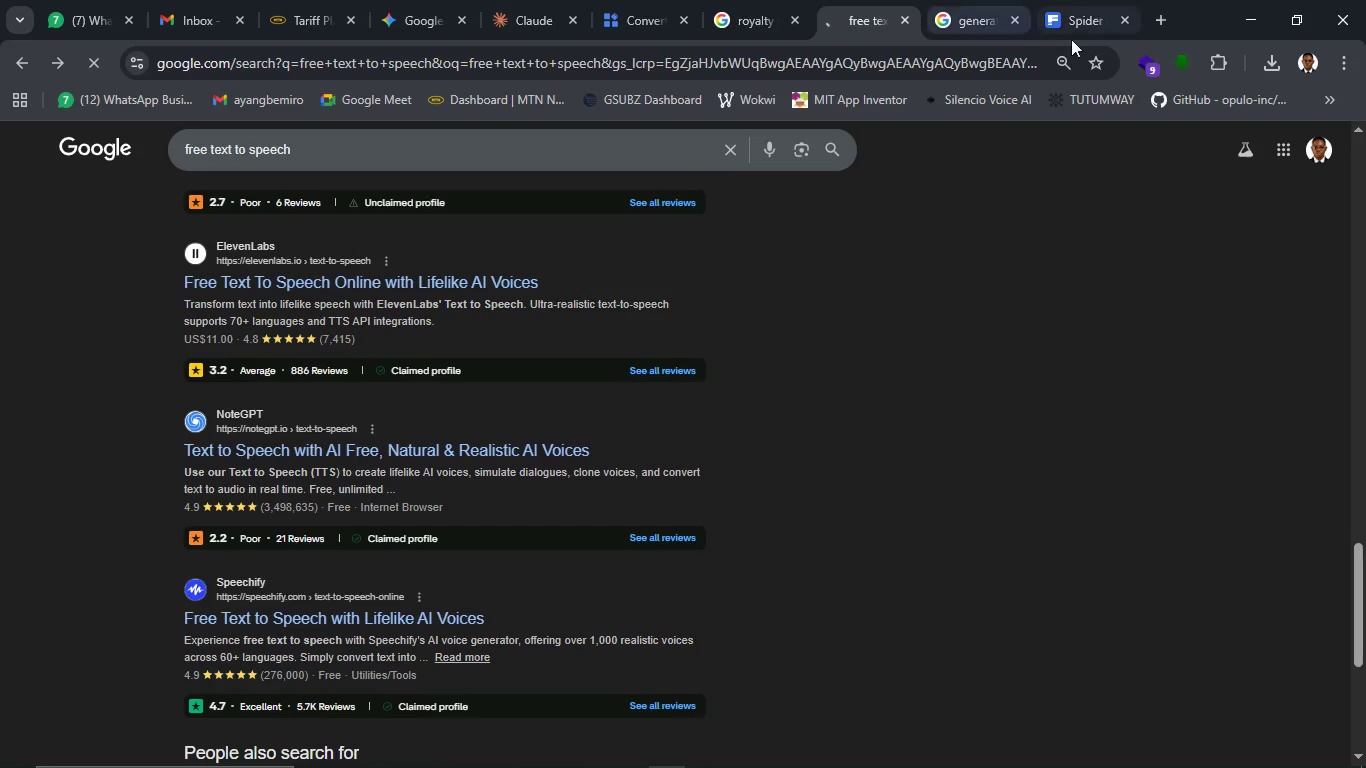 
wait(5.03)
 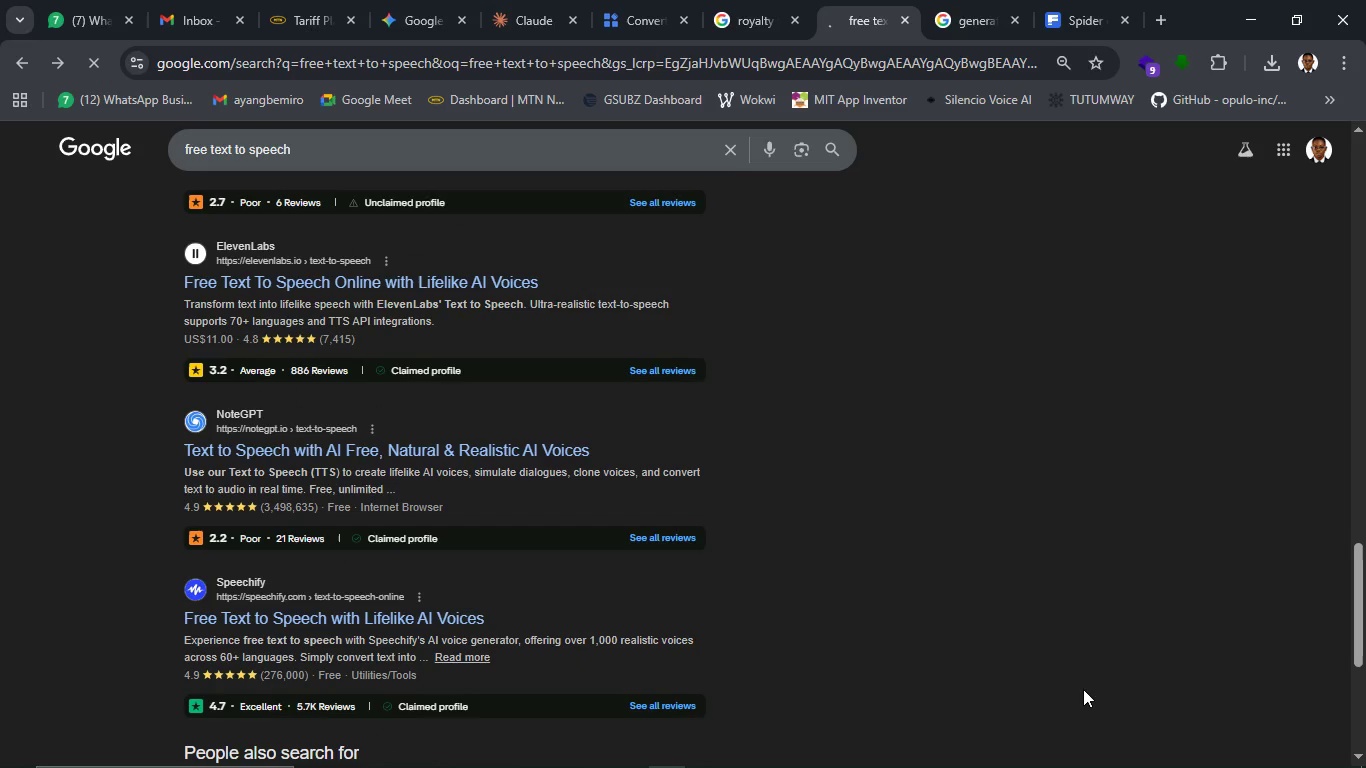 
left_click([1082, 27])
 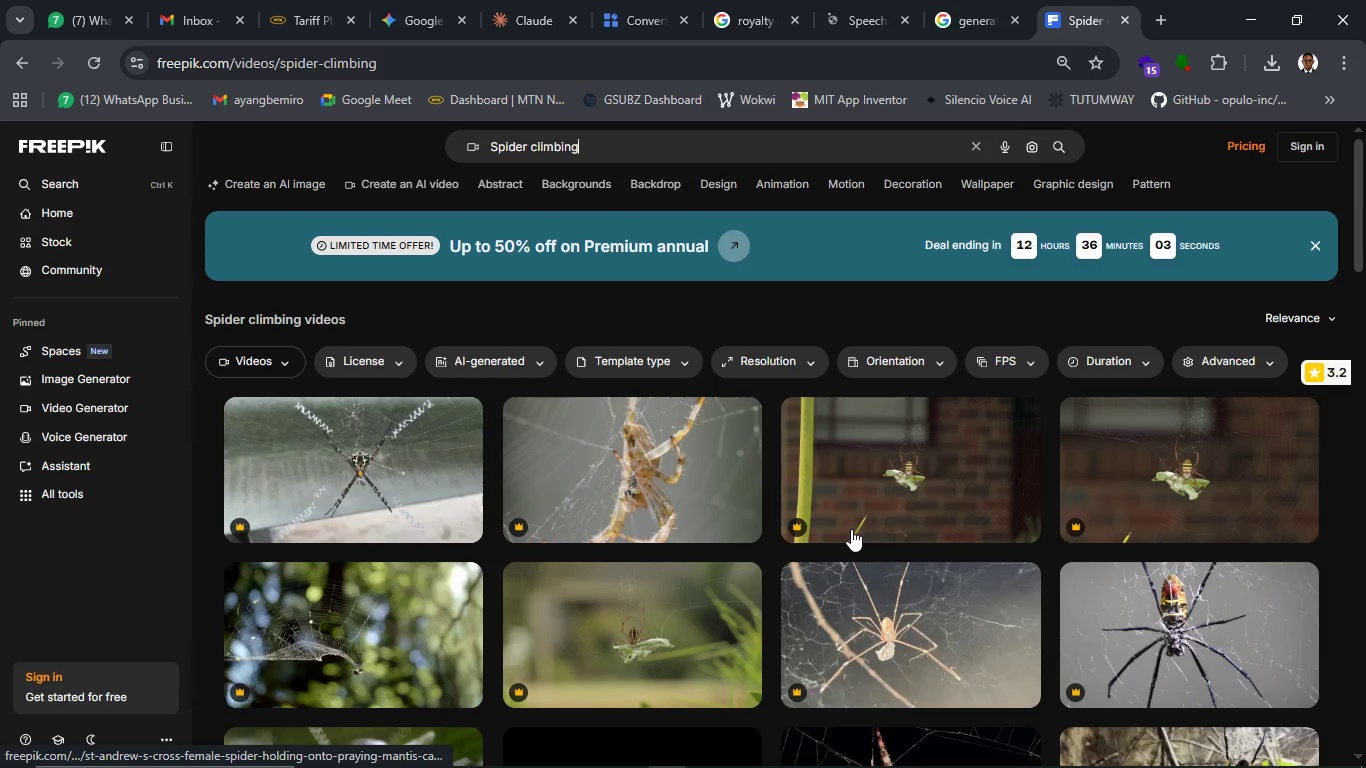 
scroll: coordinate [851, 531], scroll_direction: down, amount: 4.0
 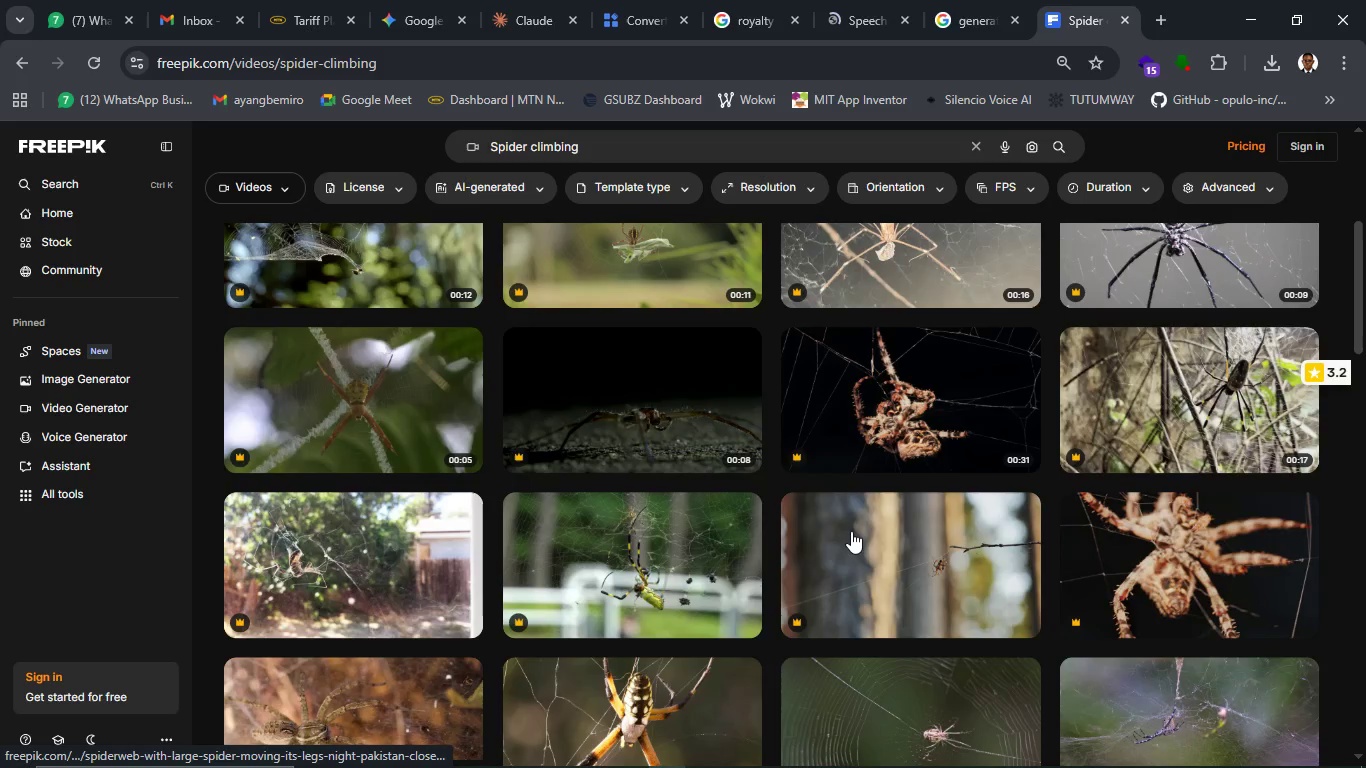 
scroll: coordinate [851, 531], scroll_direction: up, amount: 5.0
 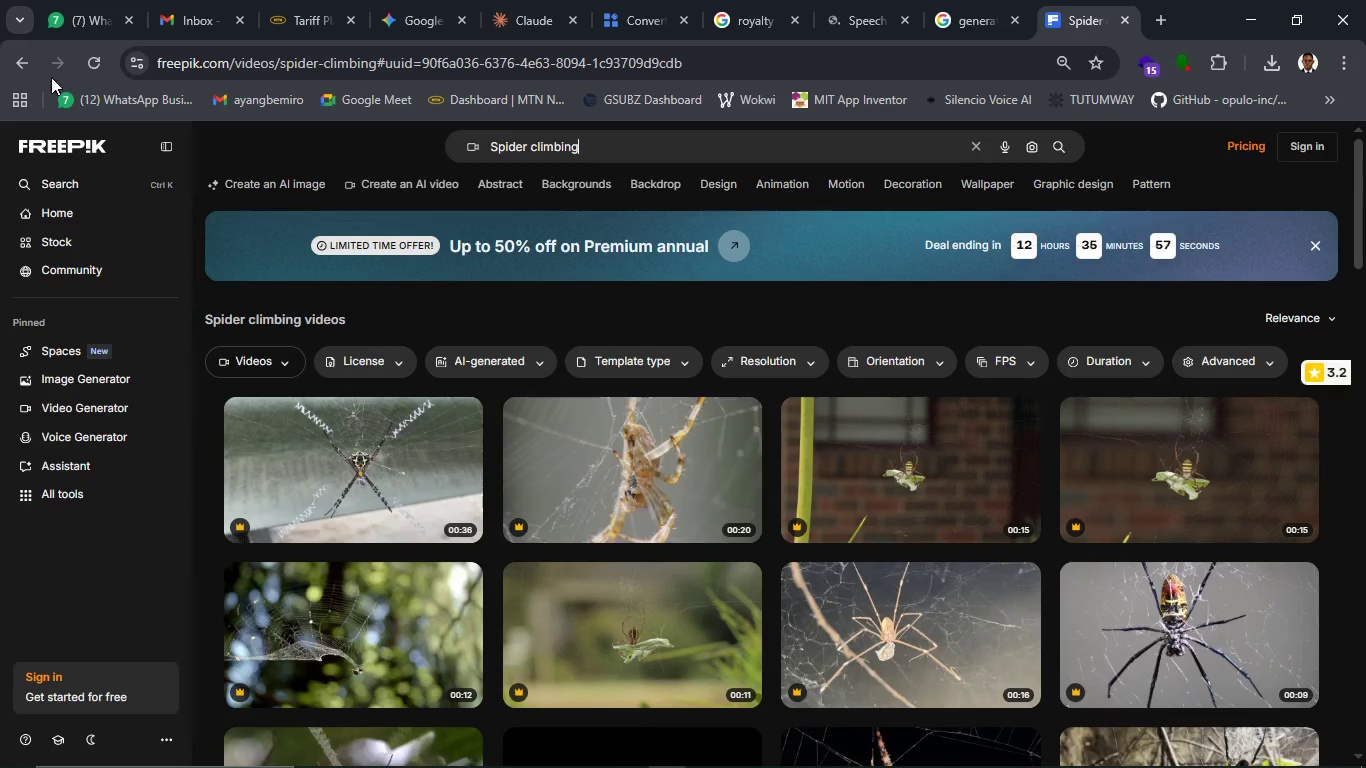 
left_click([18, 48])
 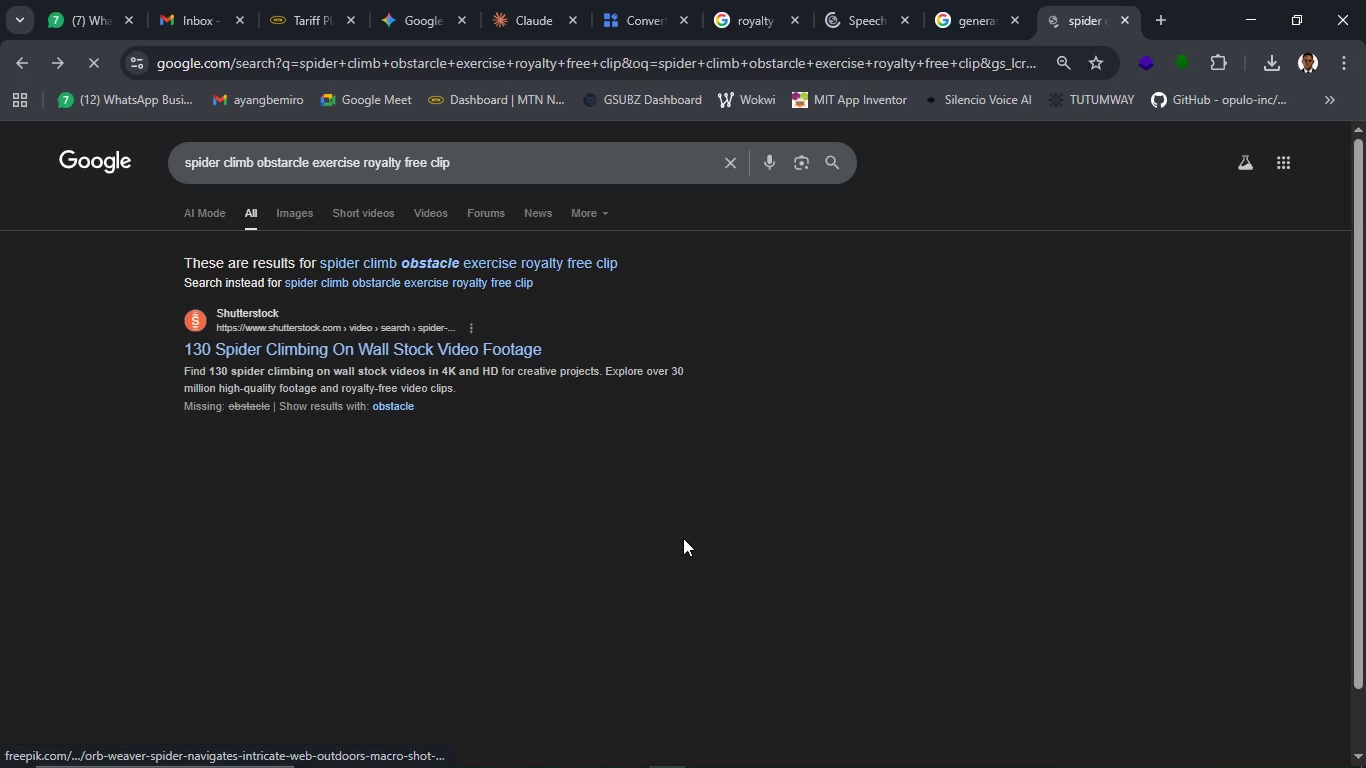 
scroll: coordinate [683, 542], scroll_direction: down, amount: 7.0
 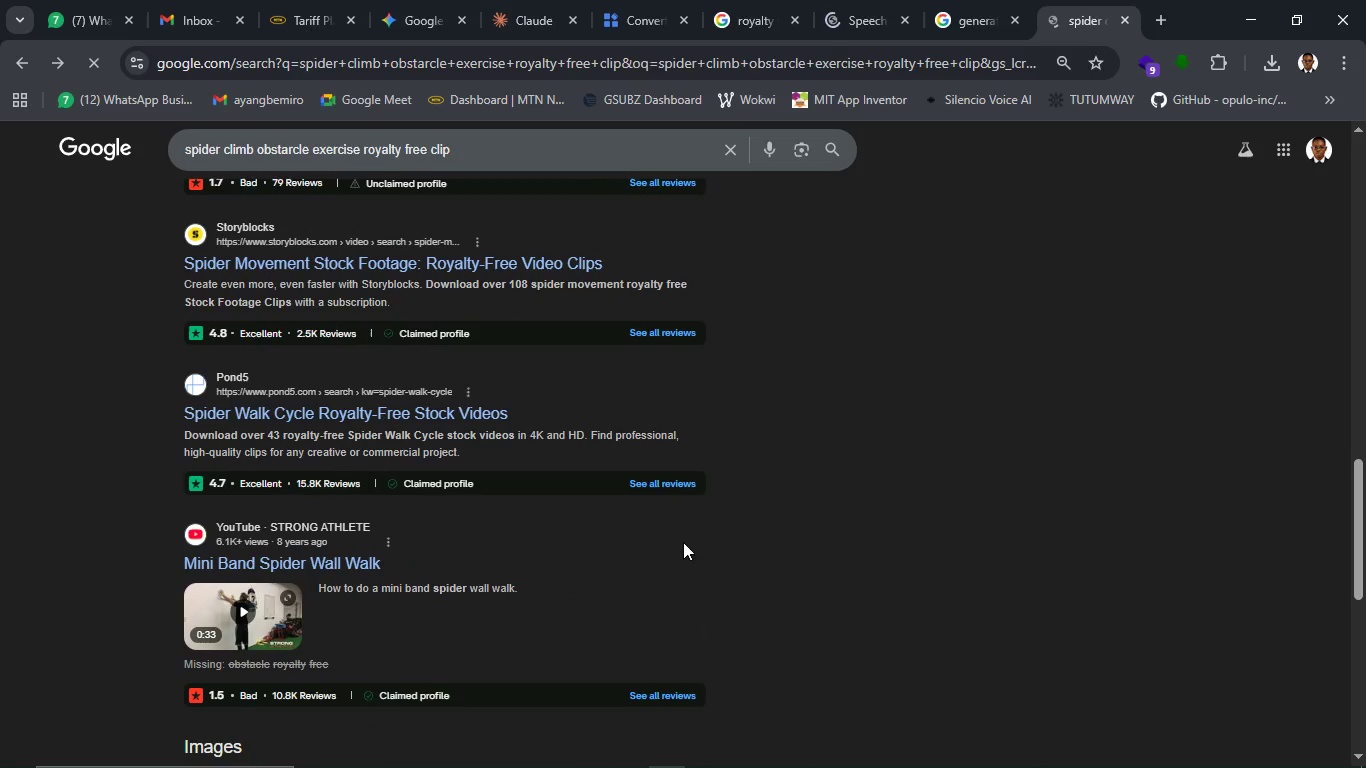 
left_click([434, 409])
 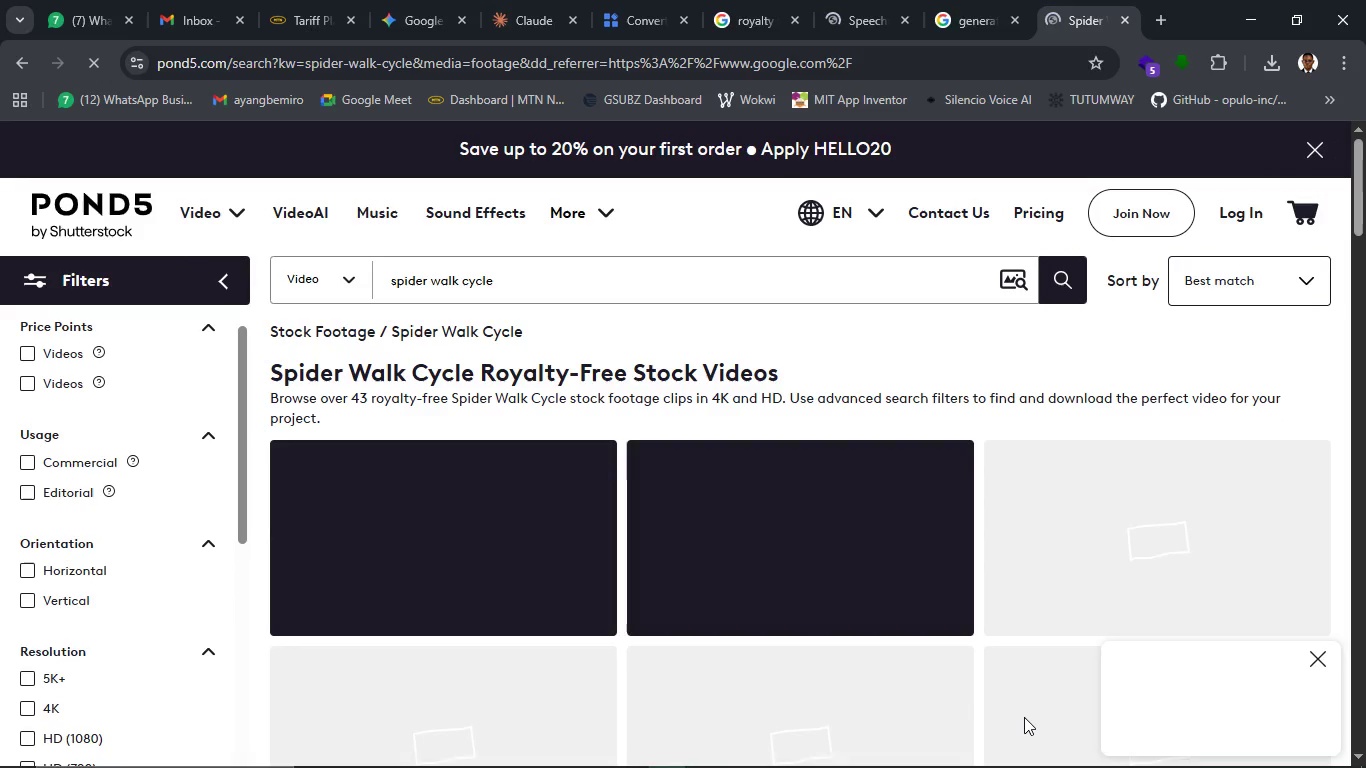 
wait(31.54)
 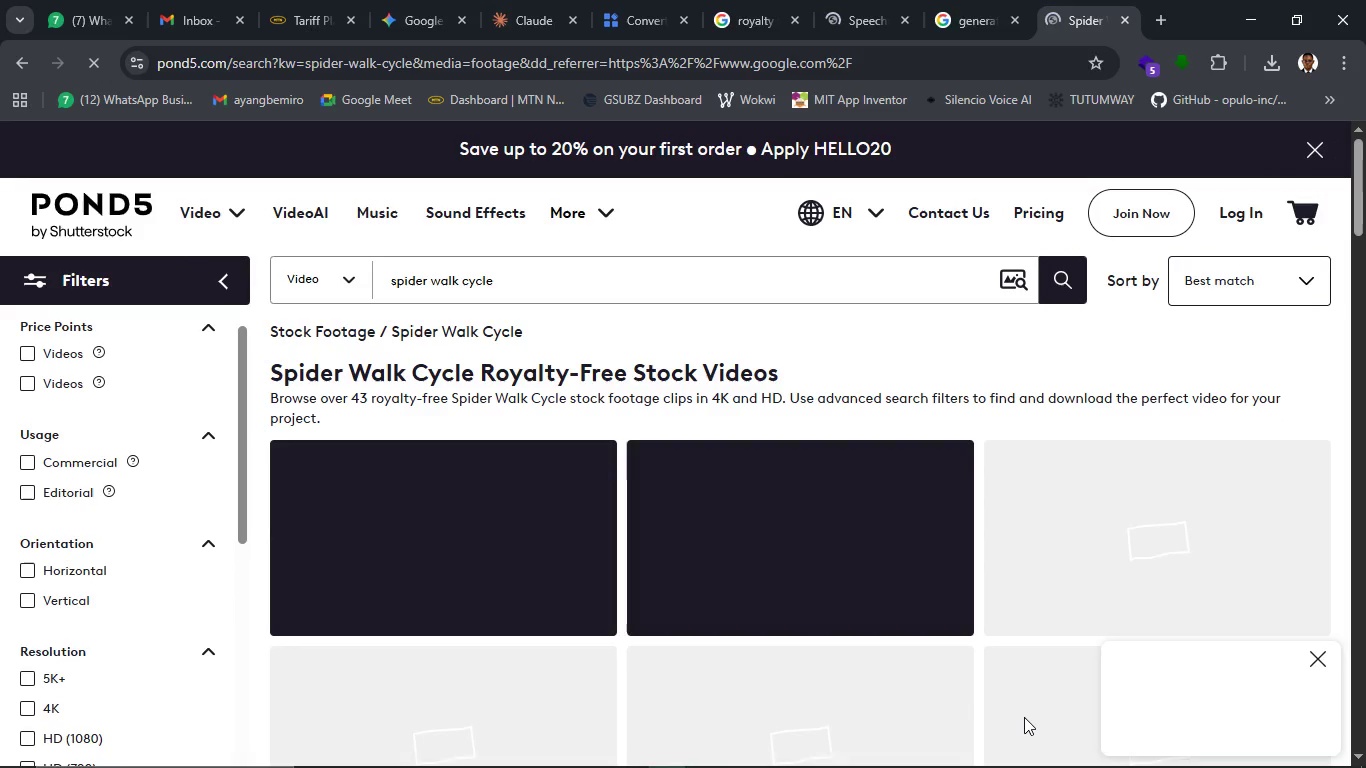 
mouse_move([1182, 758])
 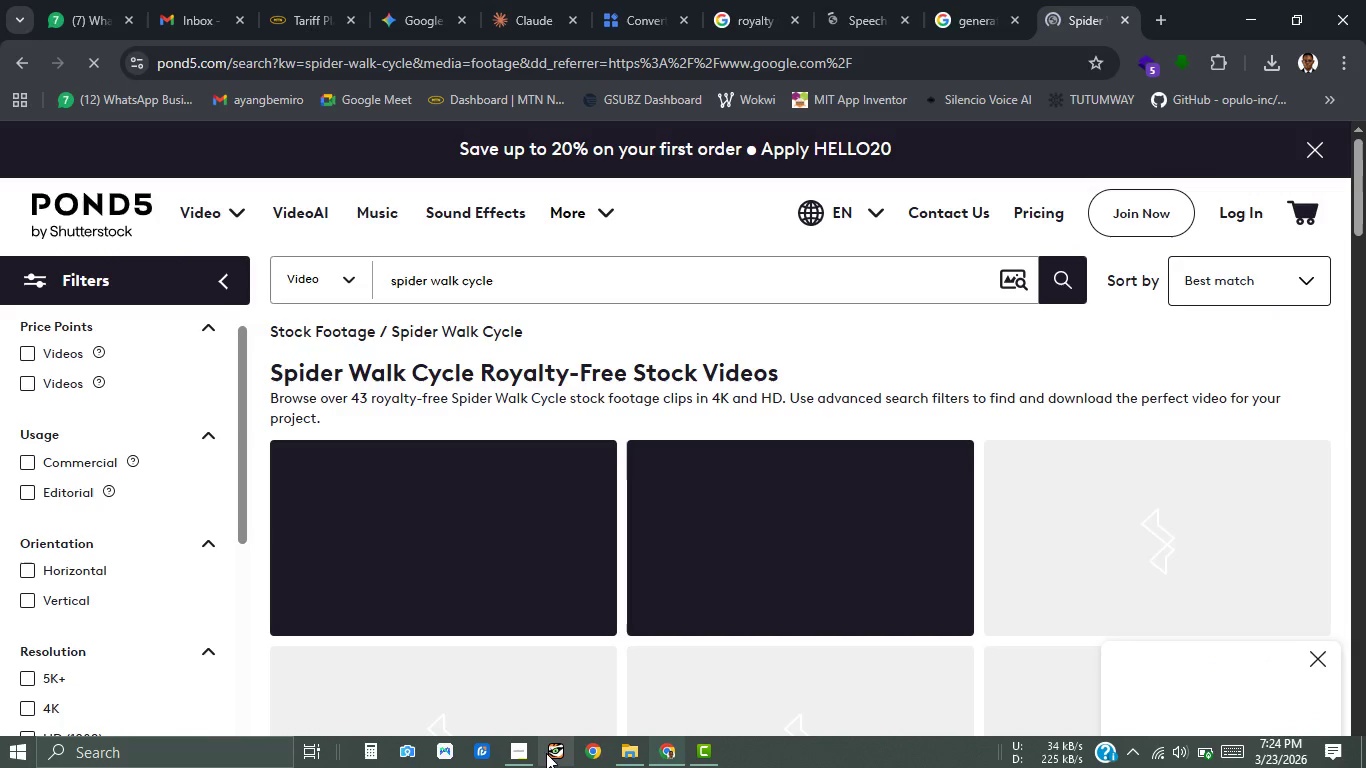 
left_click([523, 747])